 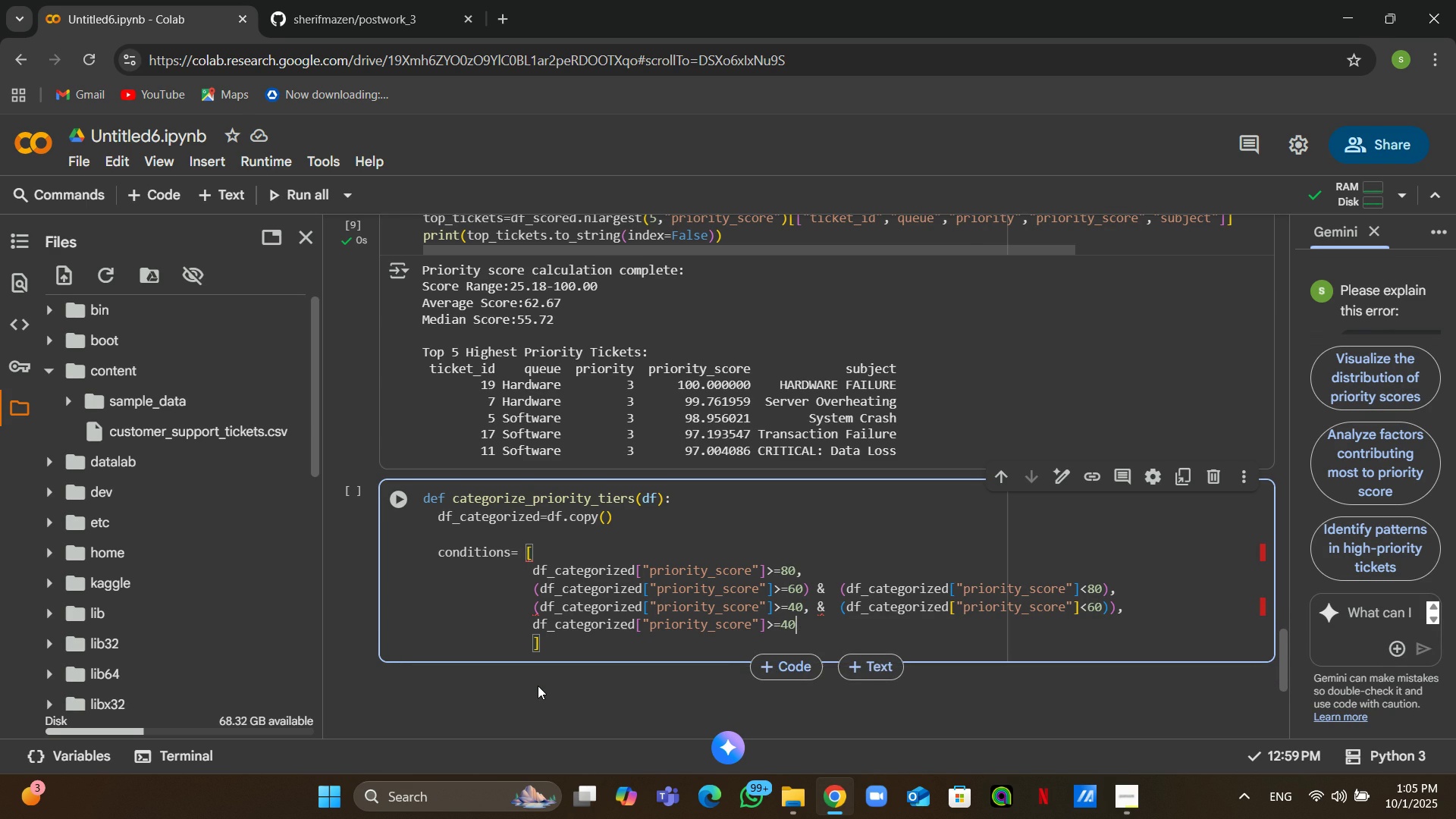 
key(Backspace)
 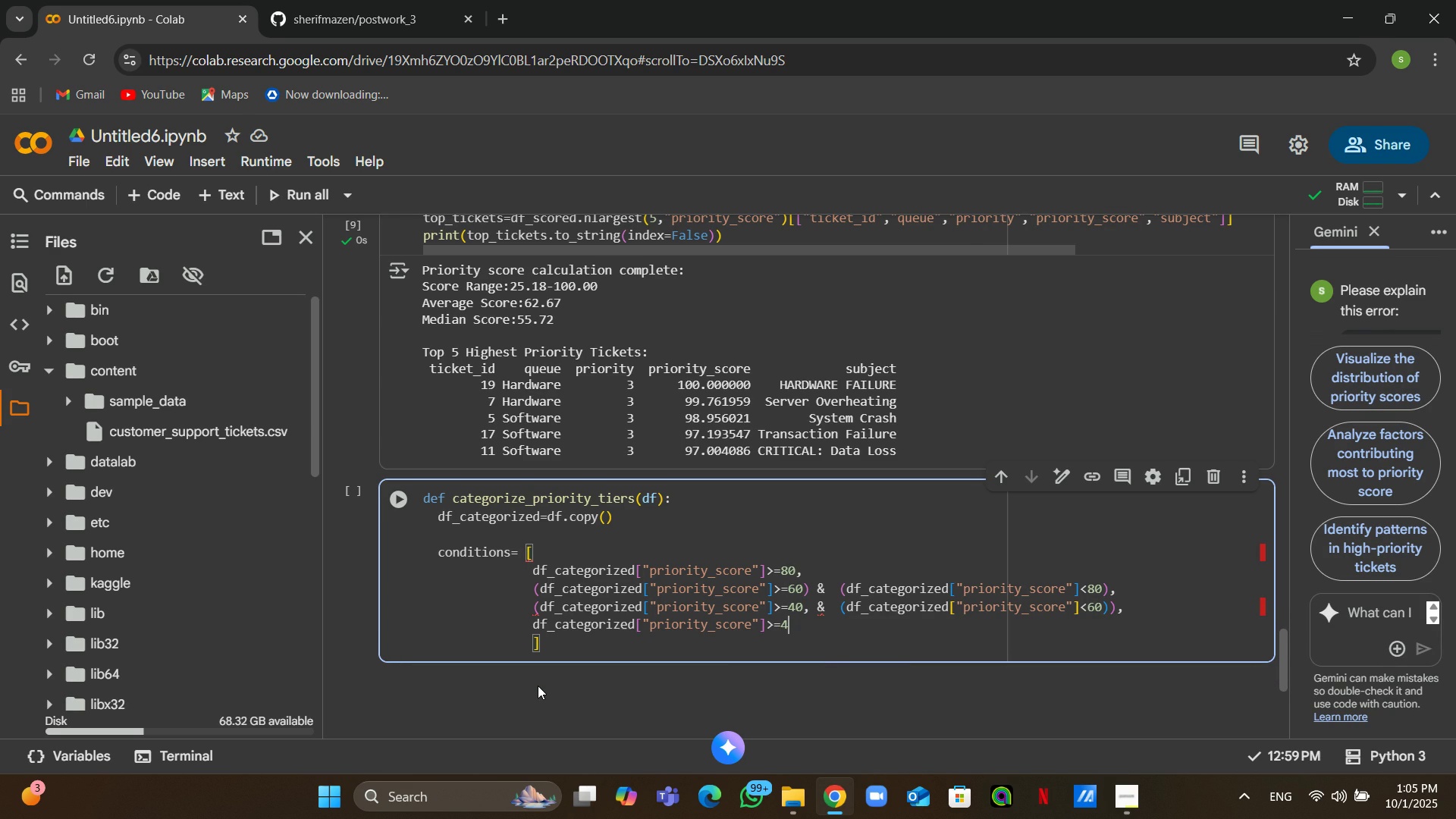 
key(Backspace)
 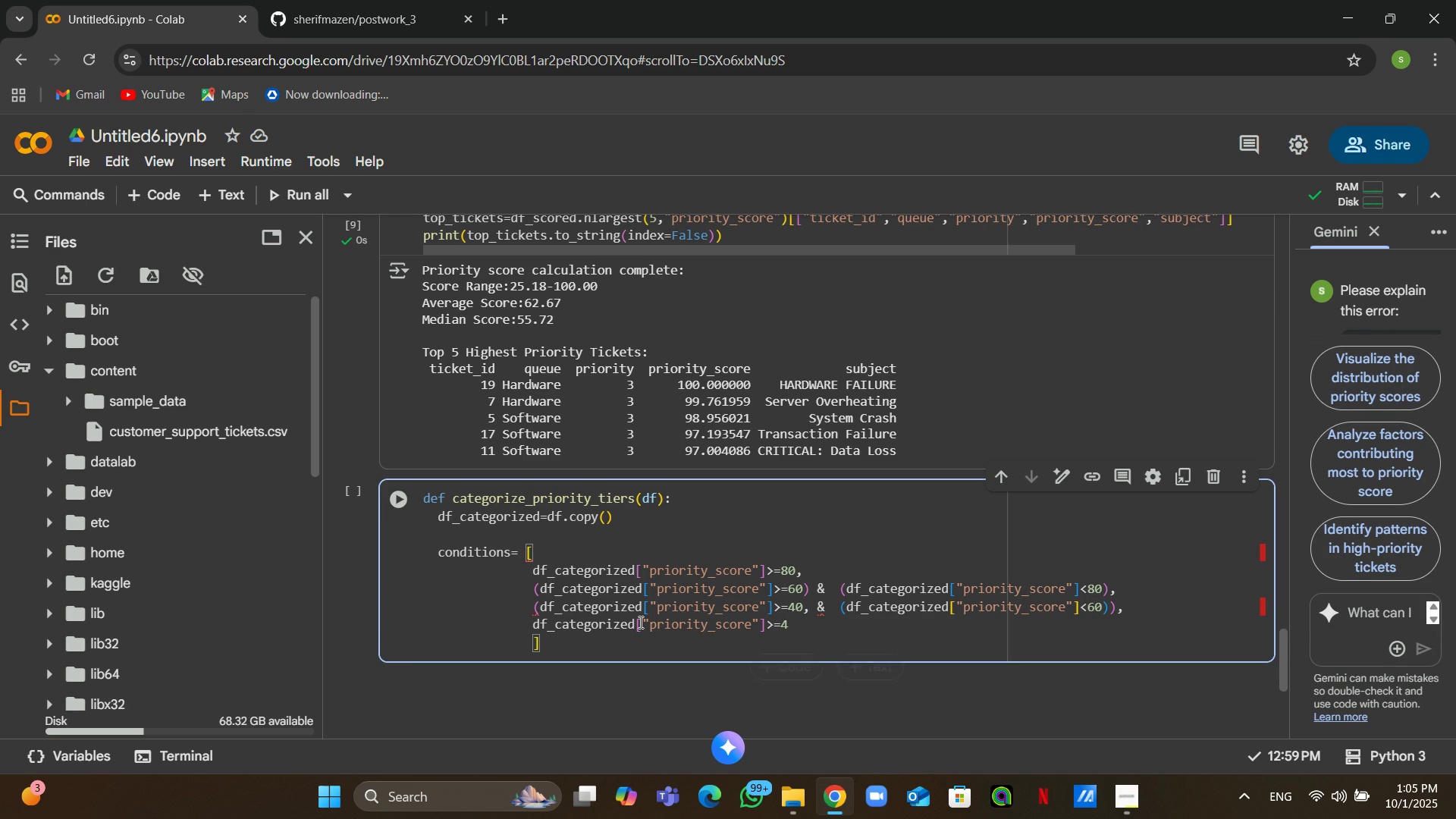 
key(Numpad0)
 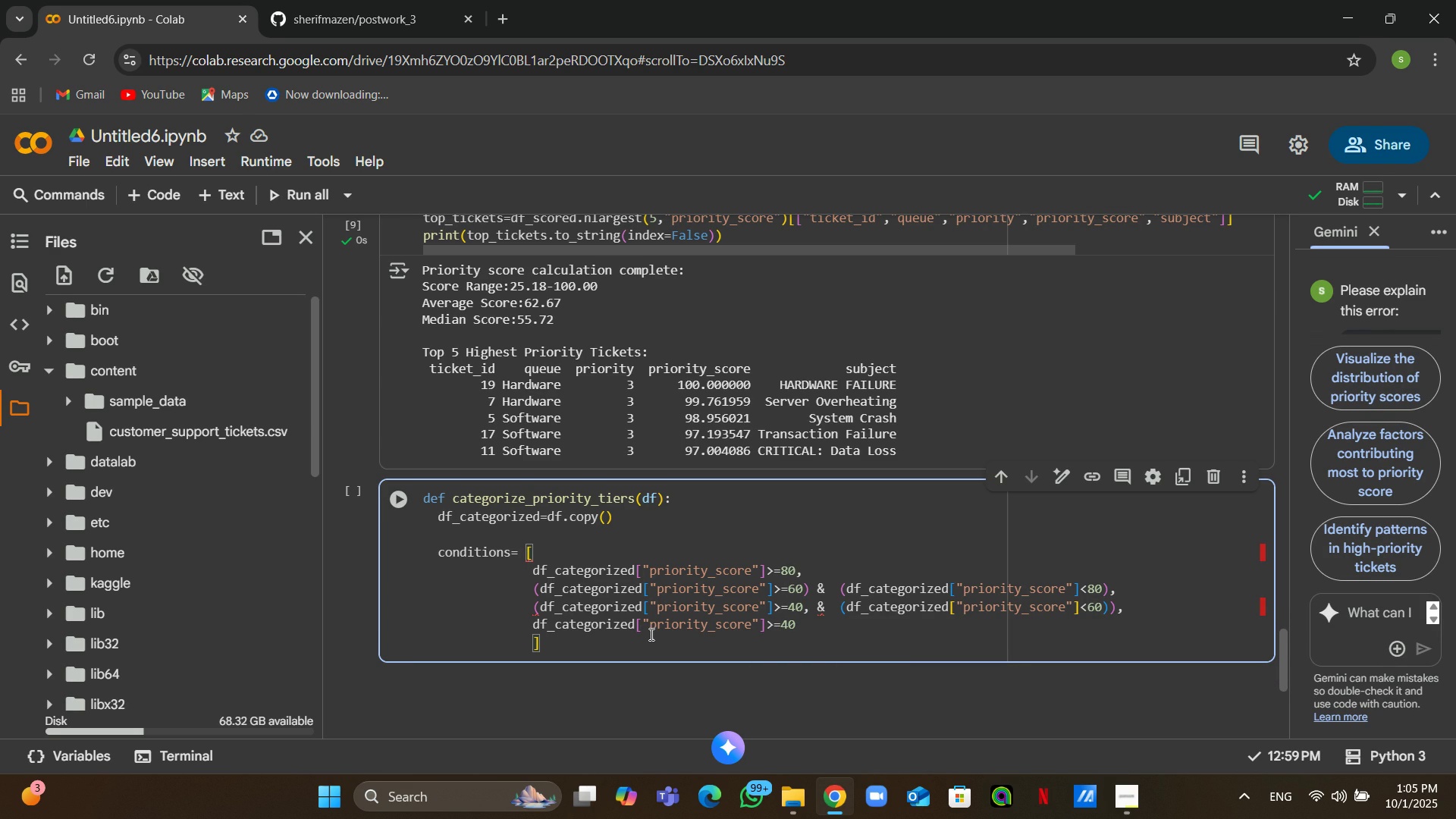 
left_click([649, 638])
 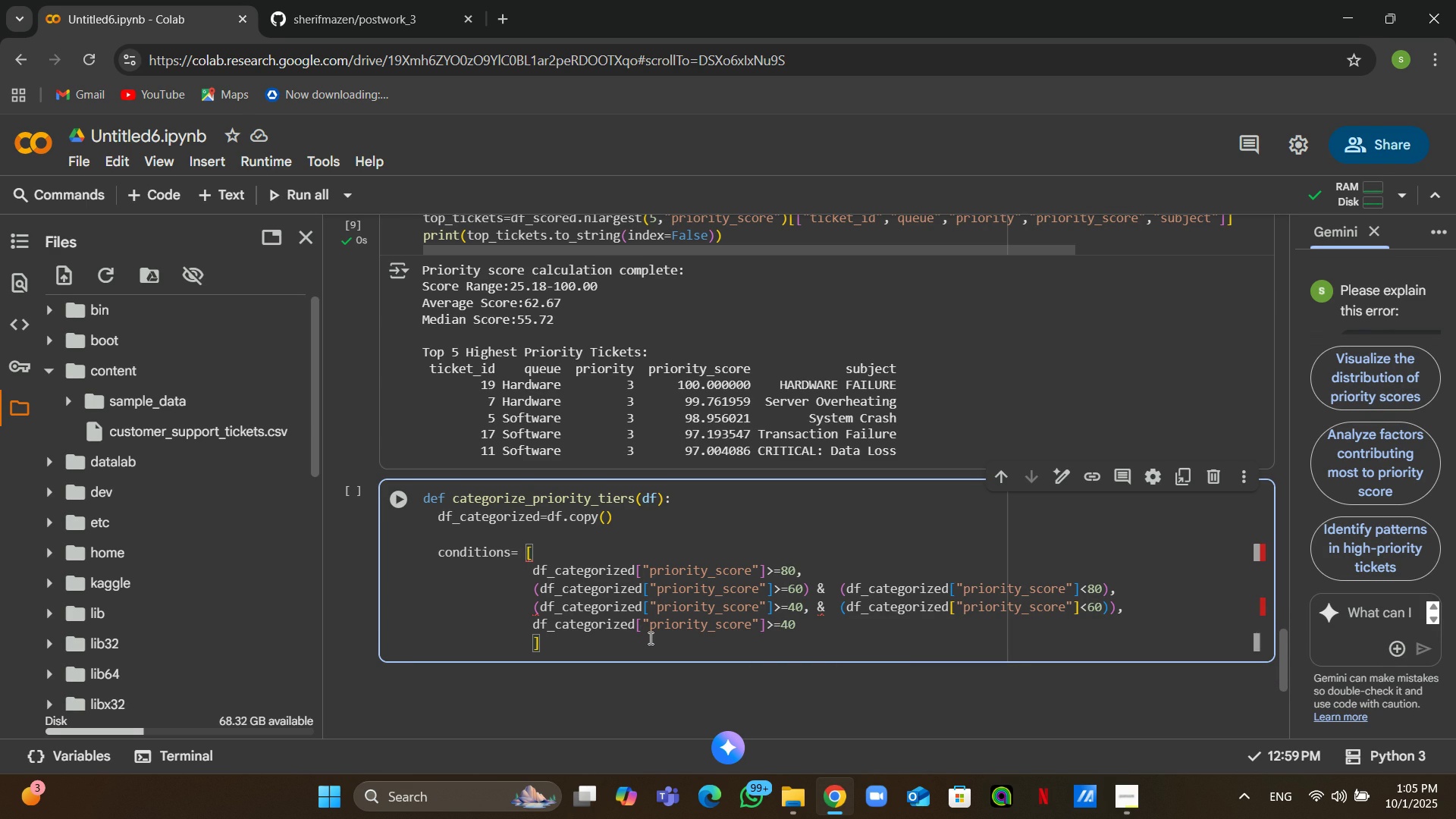 
key(Enter)
 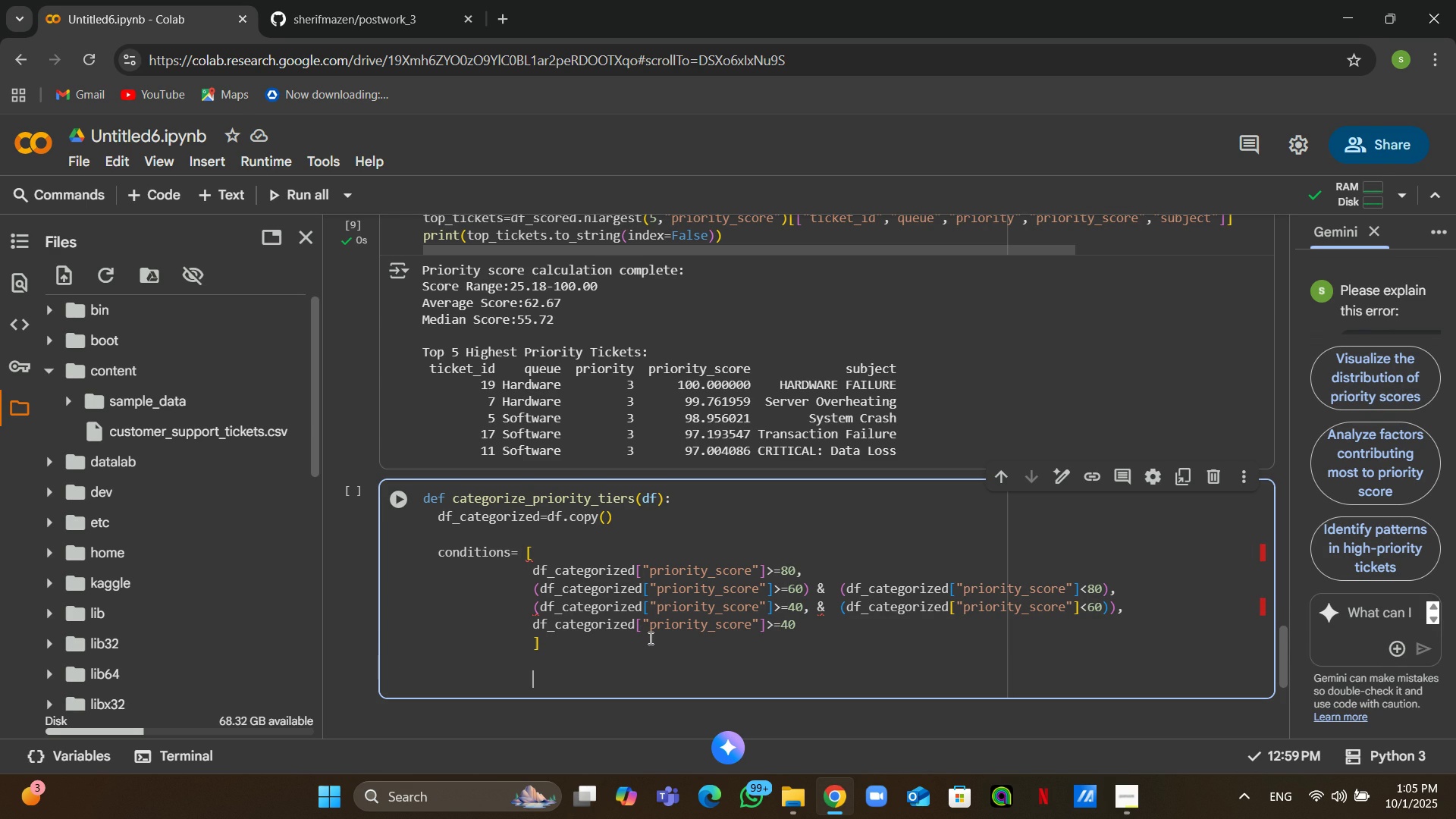 
key(Enter)
 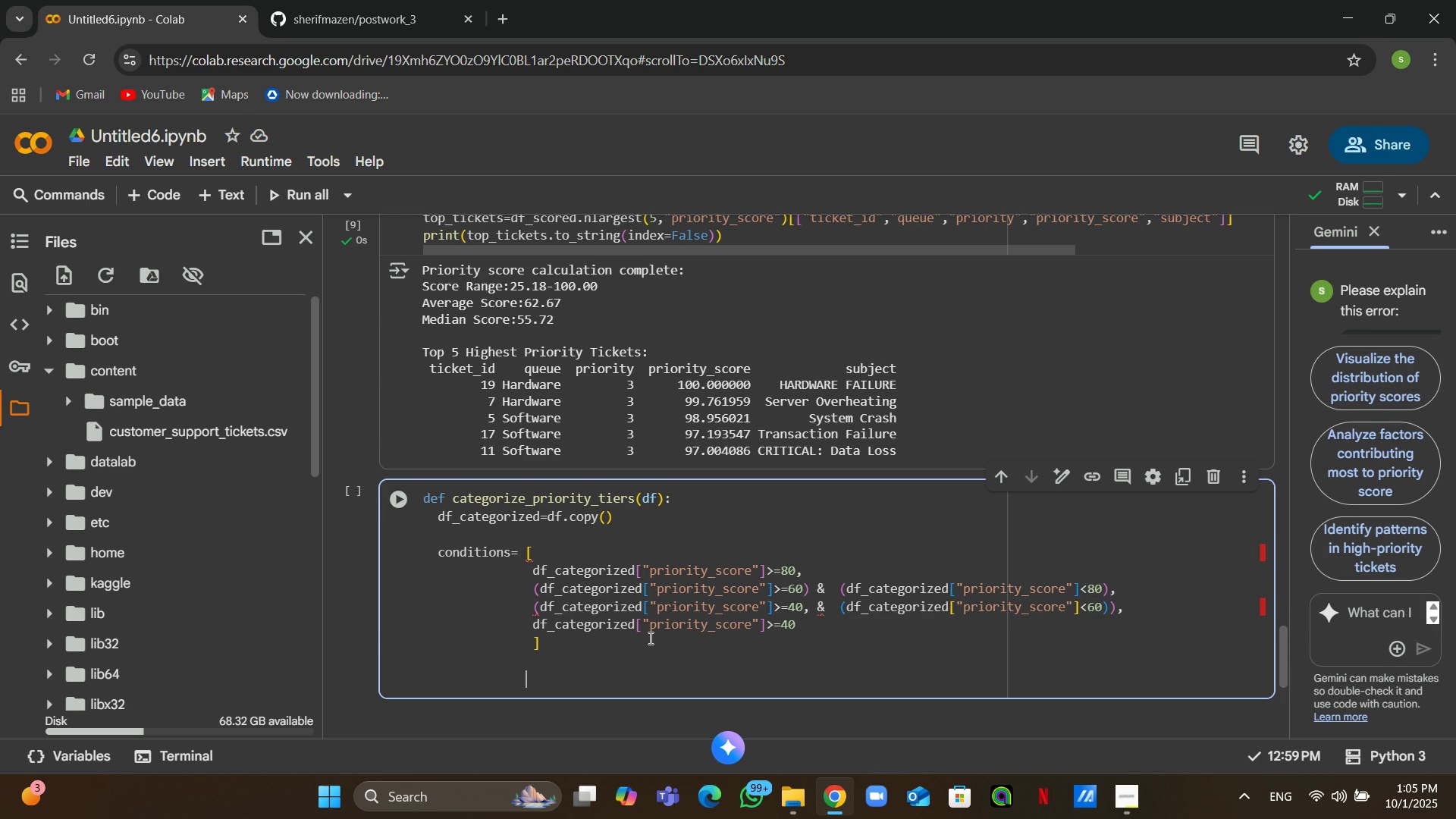 
key(Backspace)
 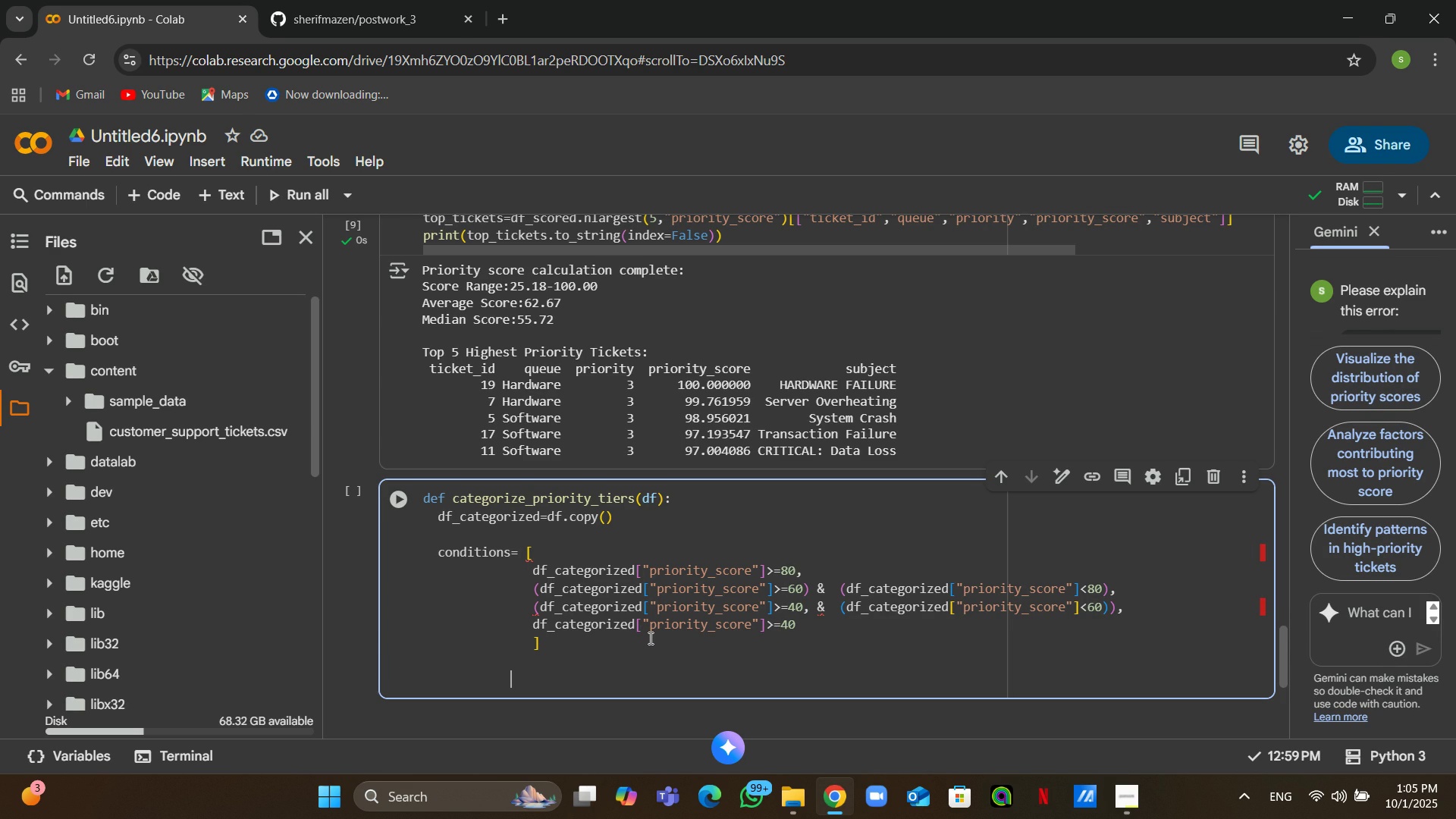 
key(Backspace)
 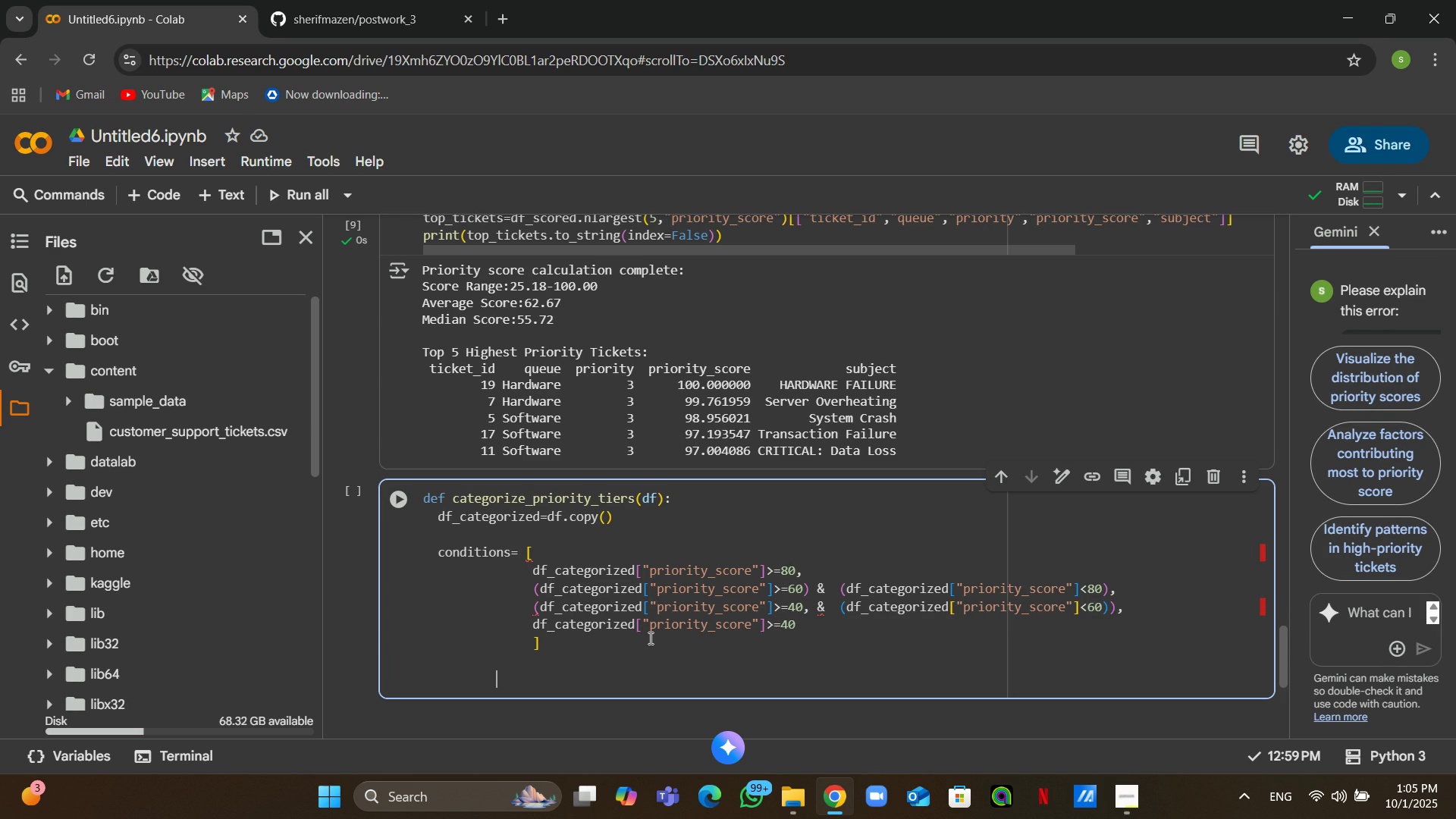 
key(Backspace)
 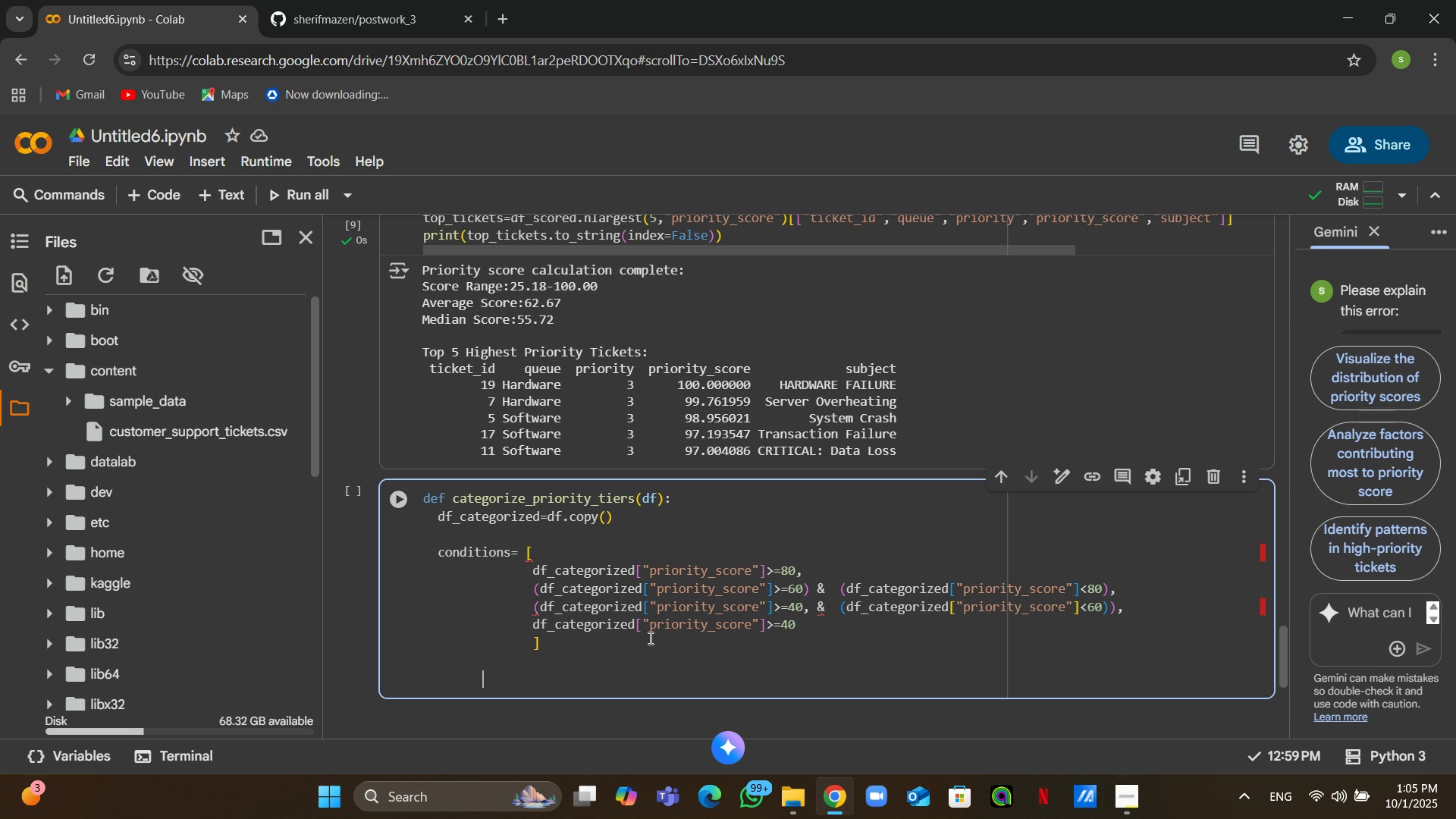 
key(Backspace)
 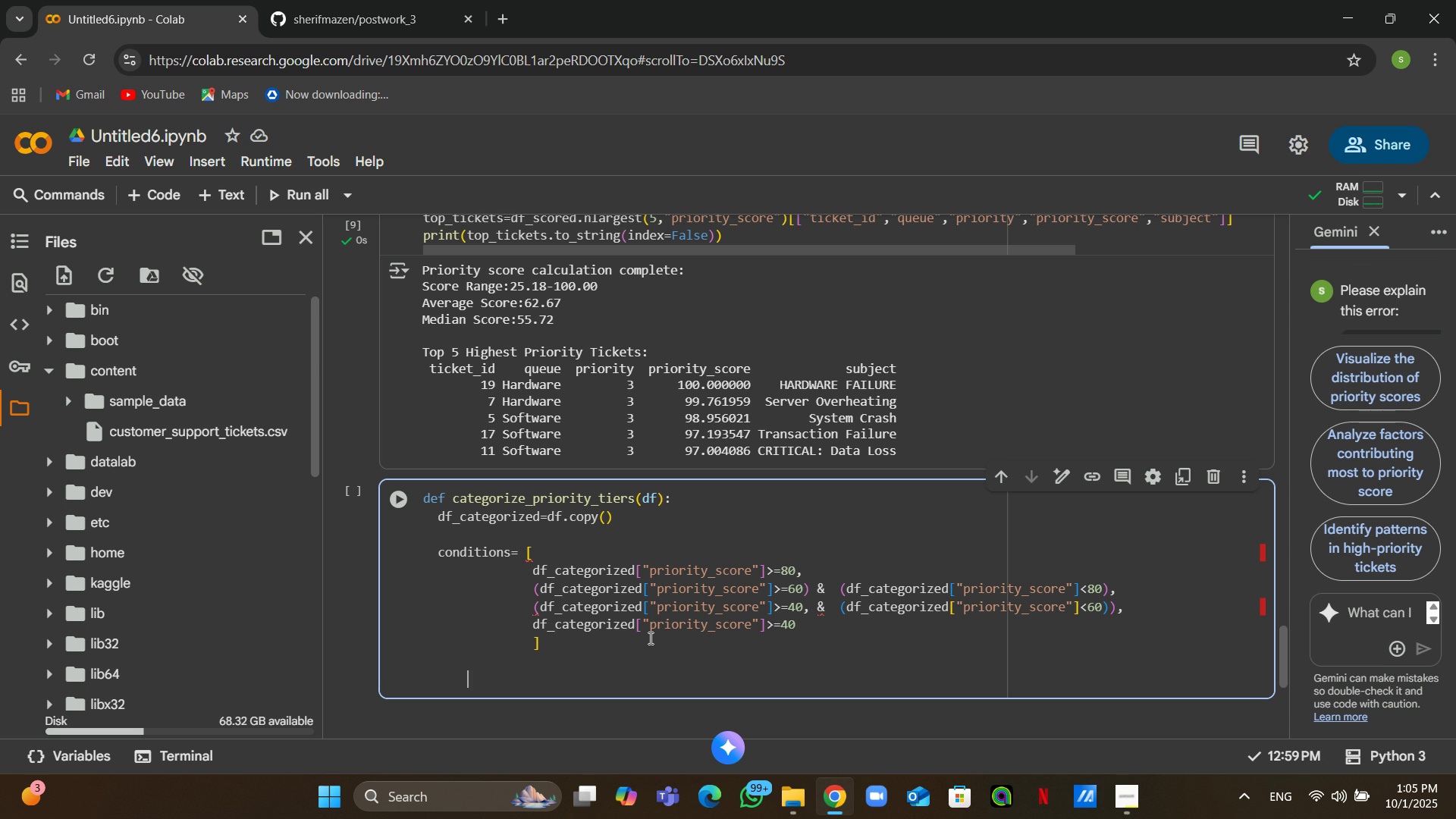 
key(Backspace)
 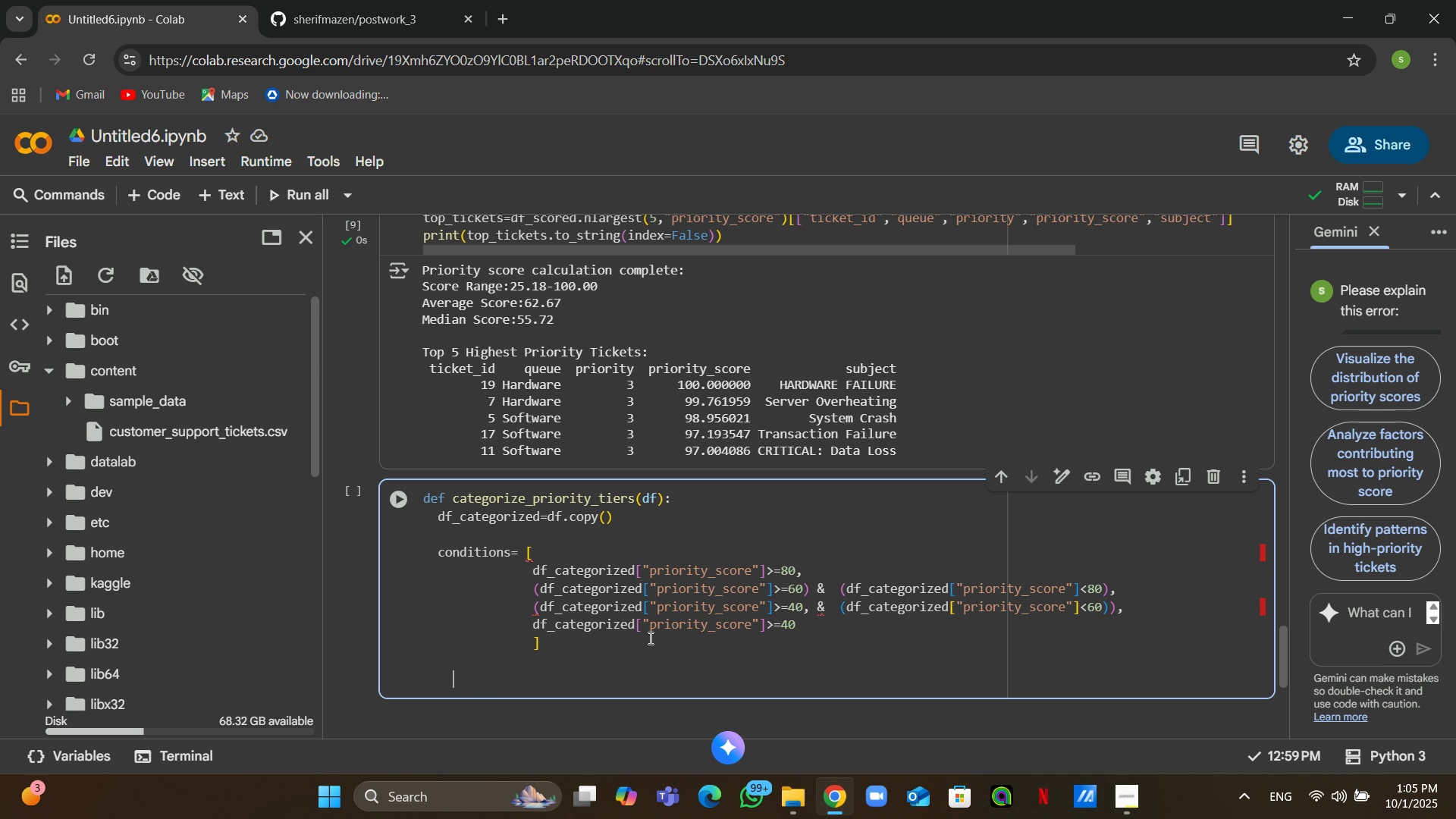 
key(Backspace)
 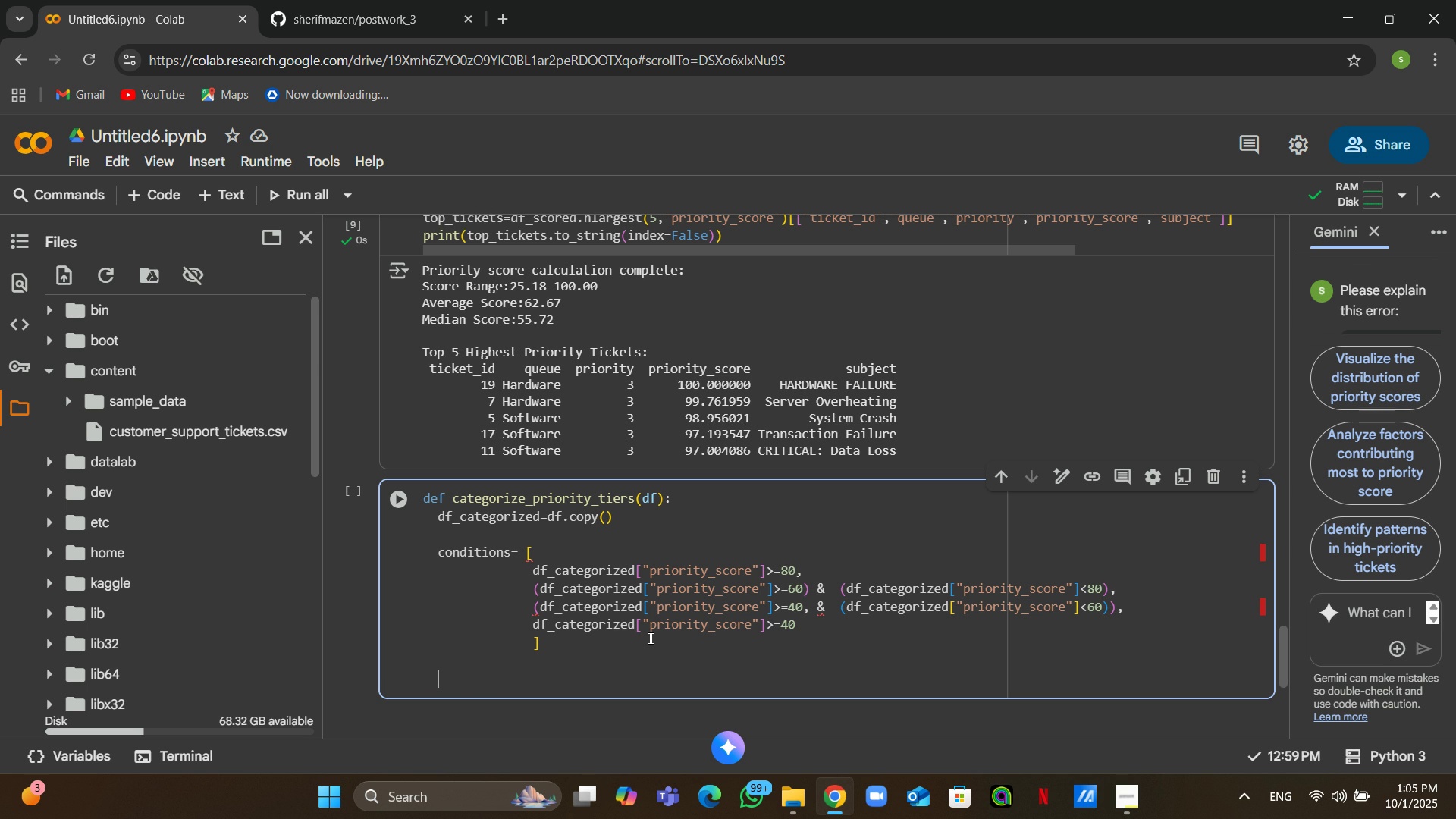 
key(Backspace)
 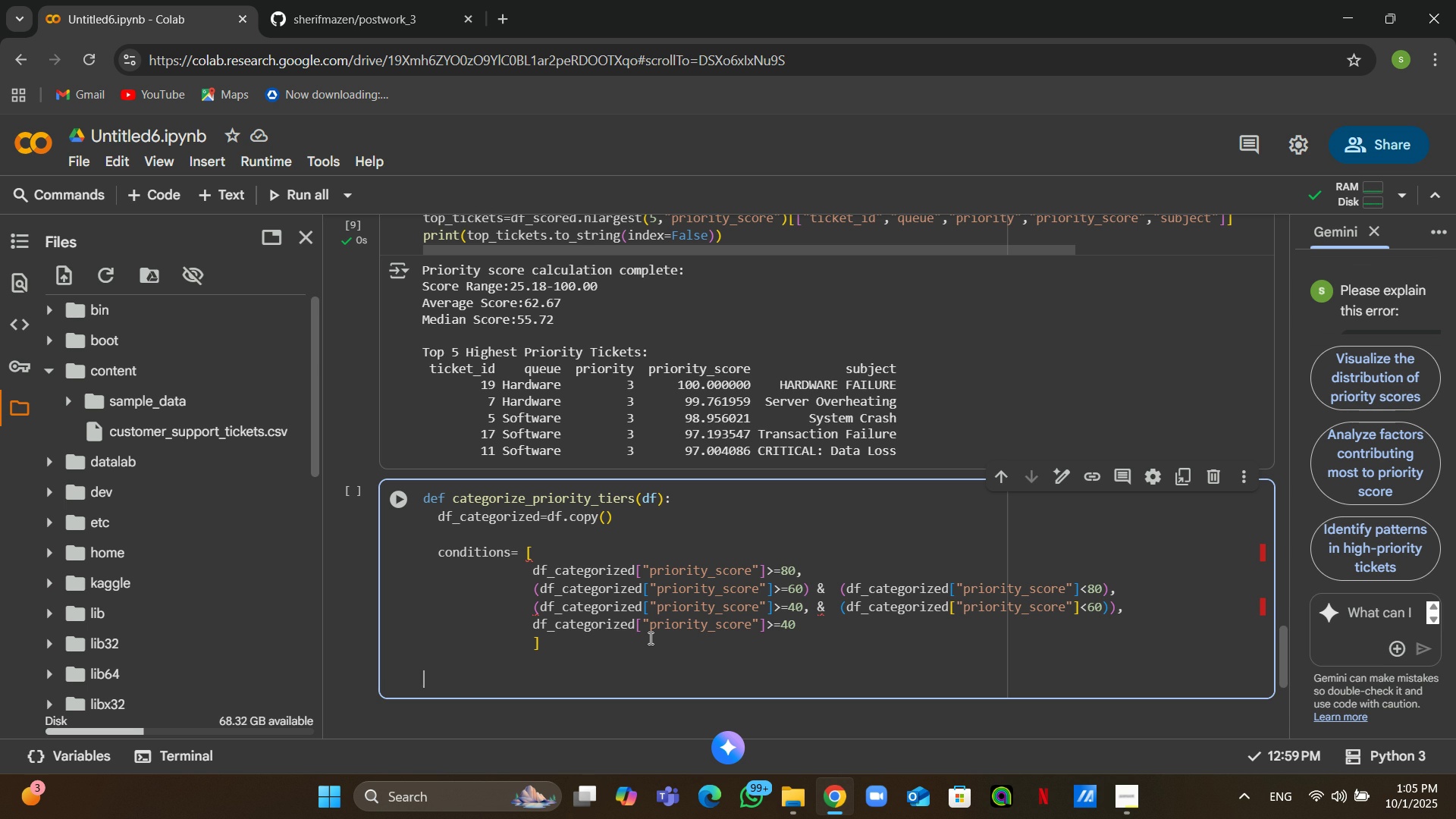 
key(Backspace)
 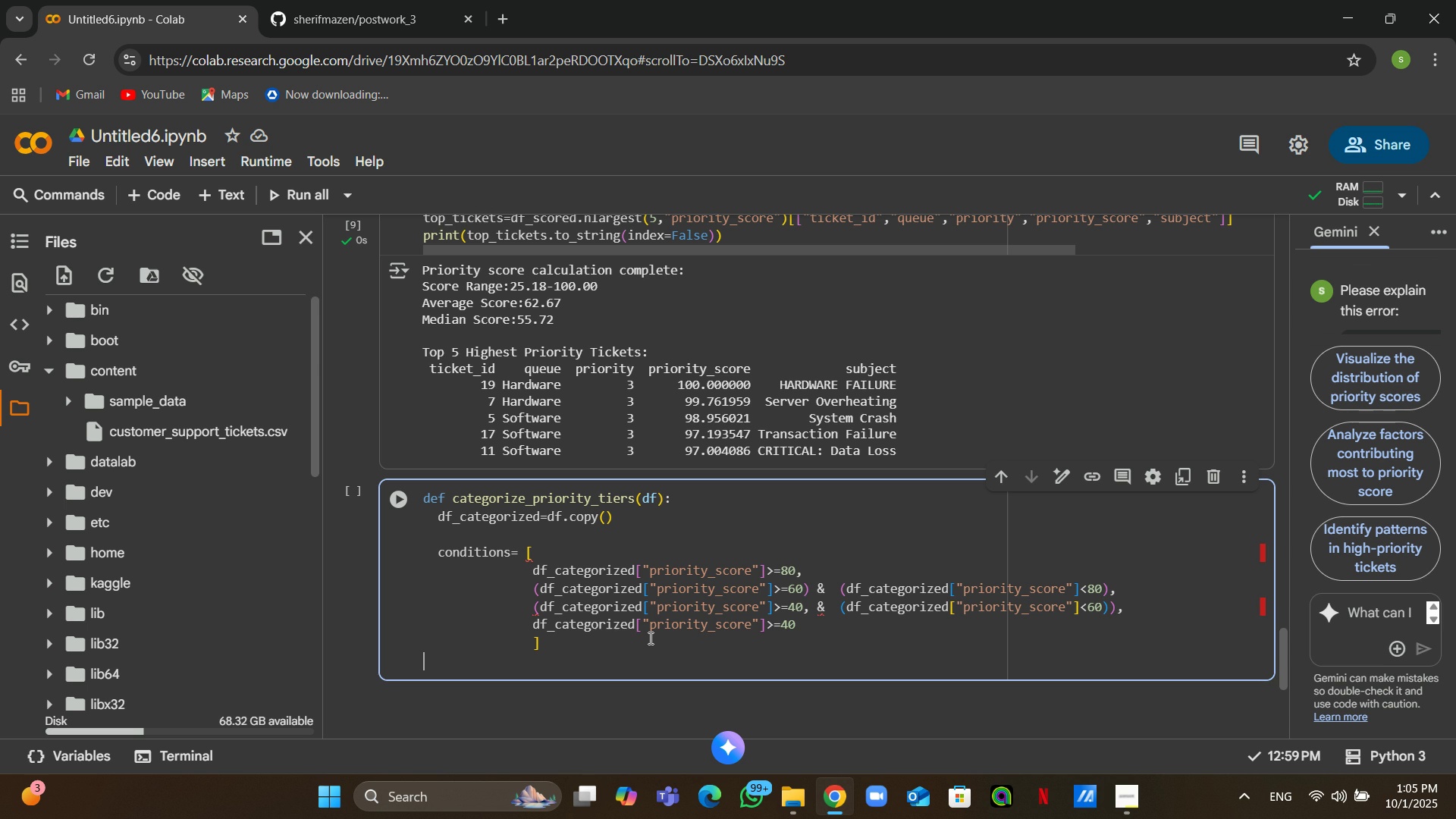 
key(Backspace)
 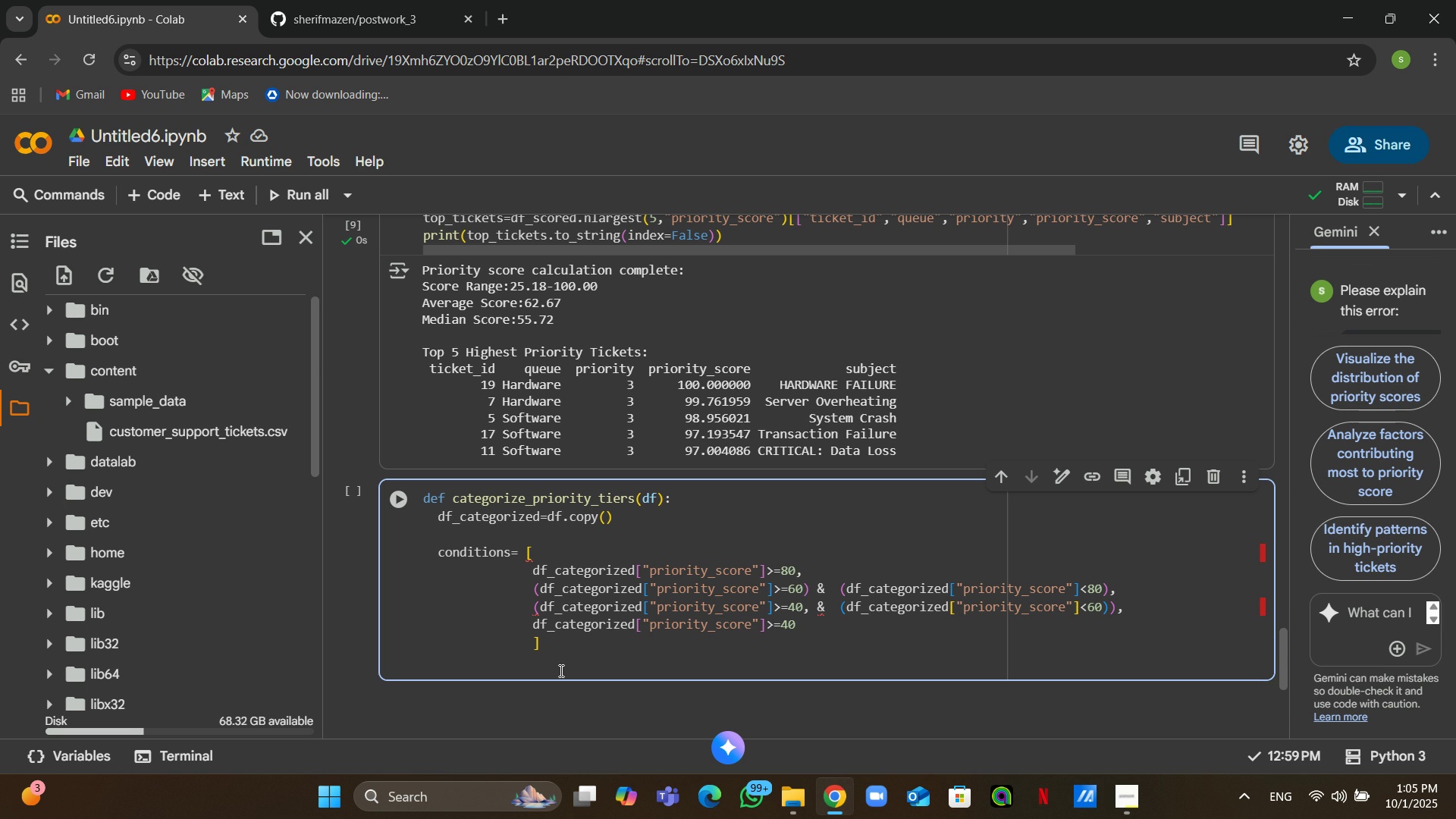 
left_click([559, 670])
 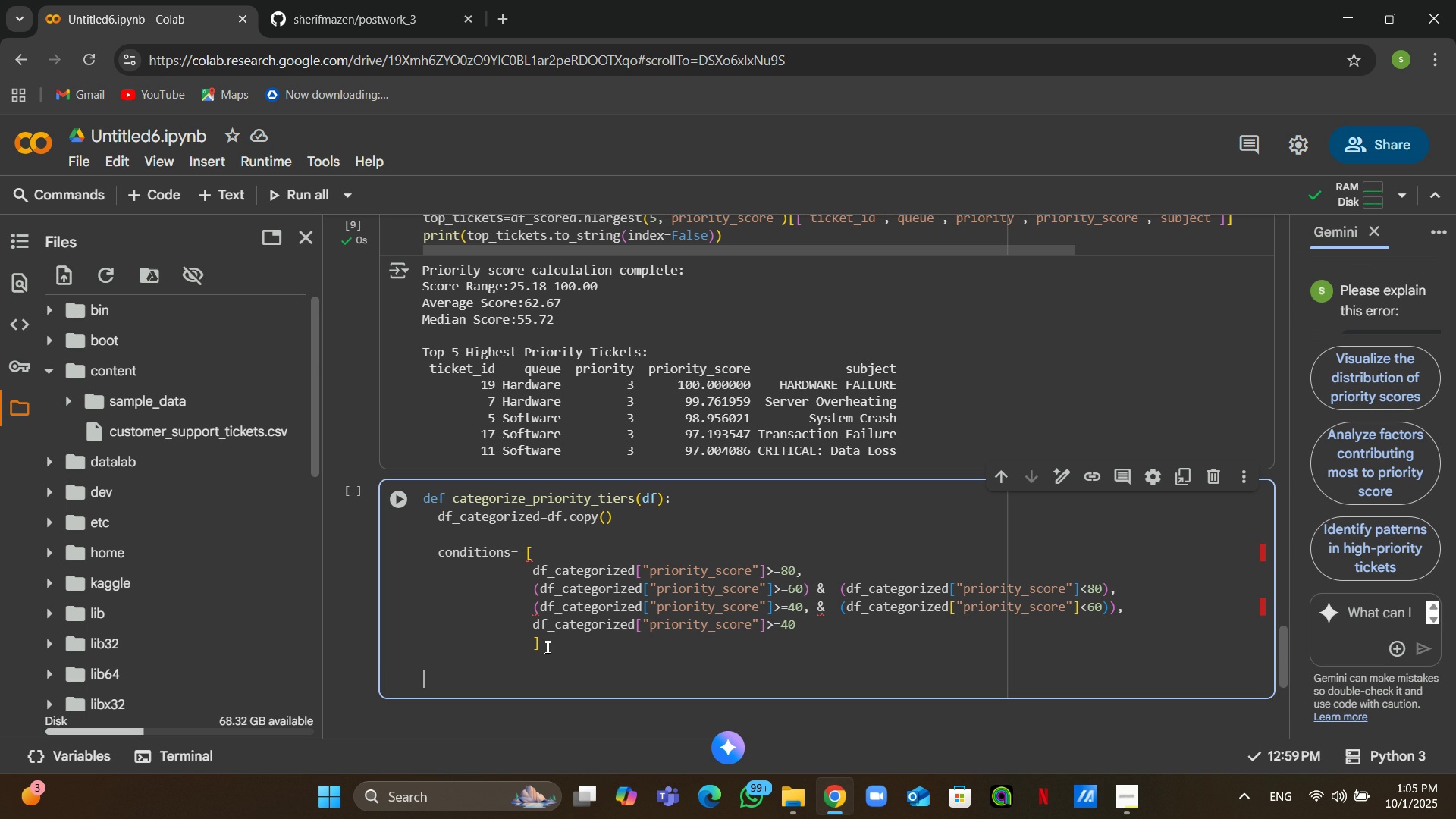 
key(Enter)